 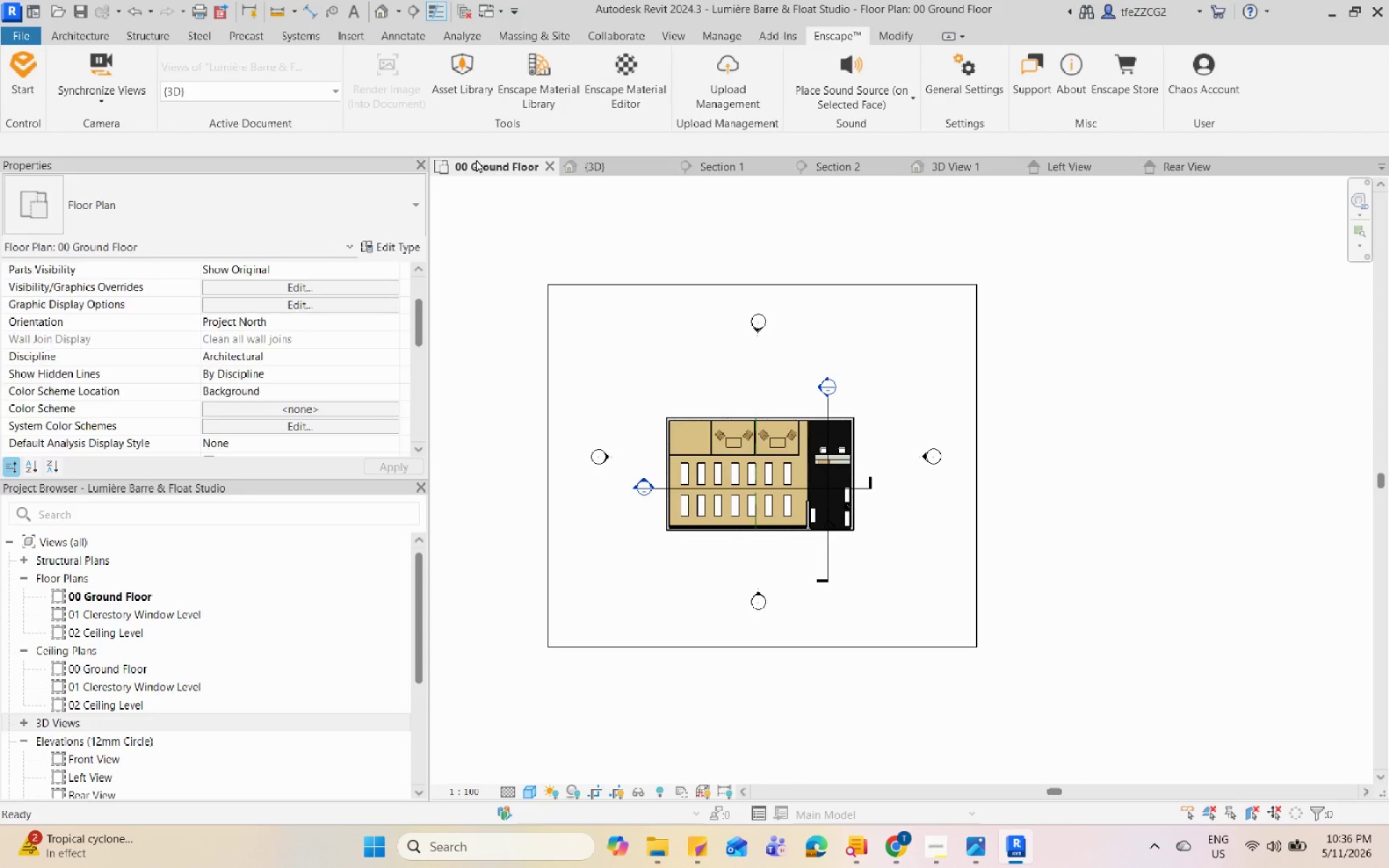 
scroll: coordinate [775, 328], scroll_direction: up, amount: 5.0
 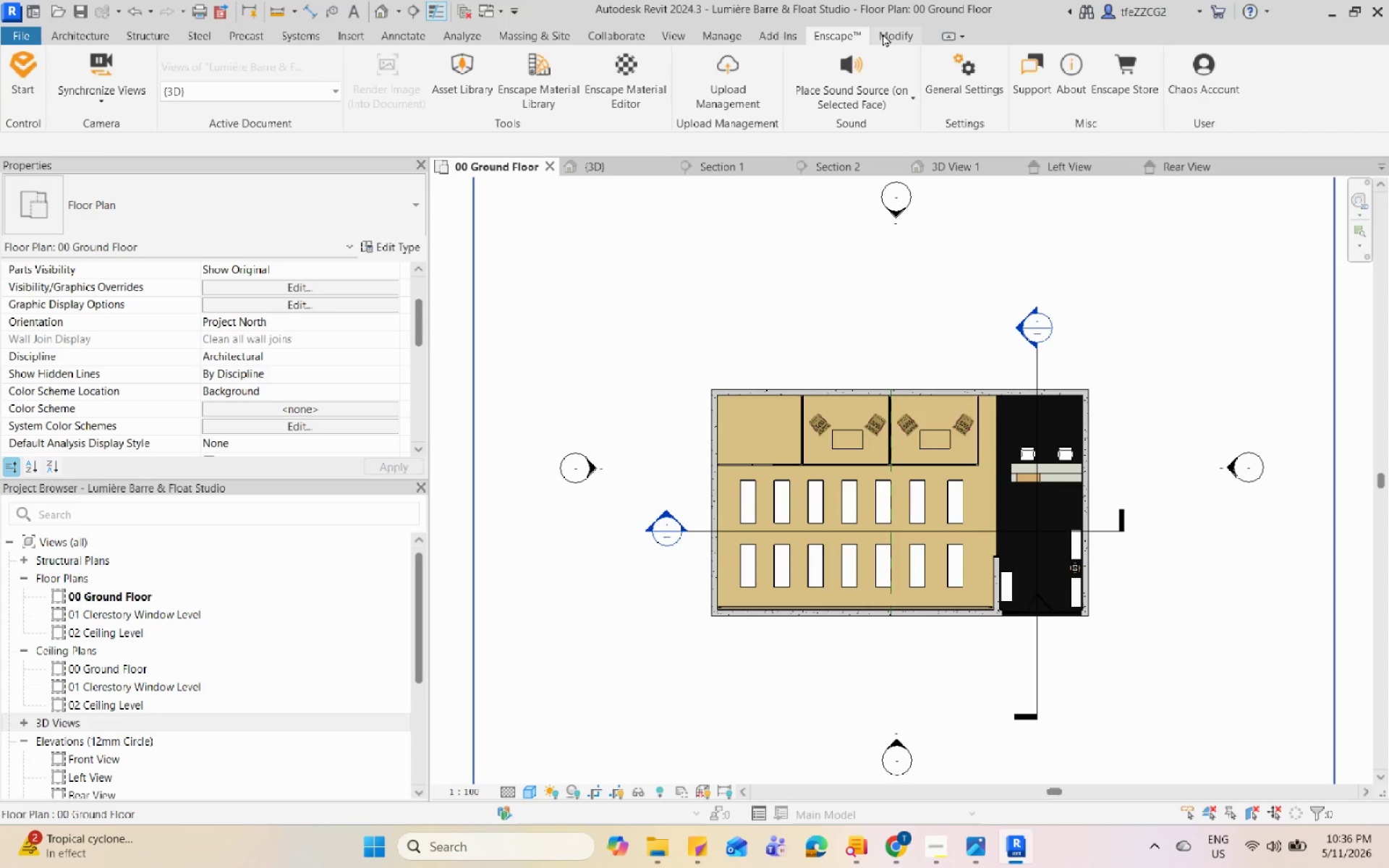 
wait(7.06)
 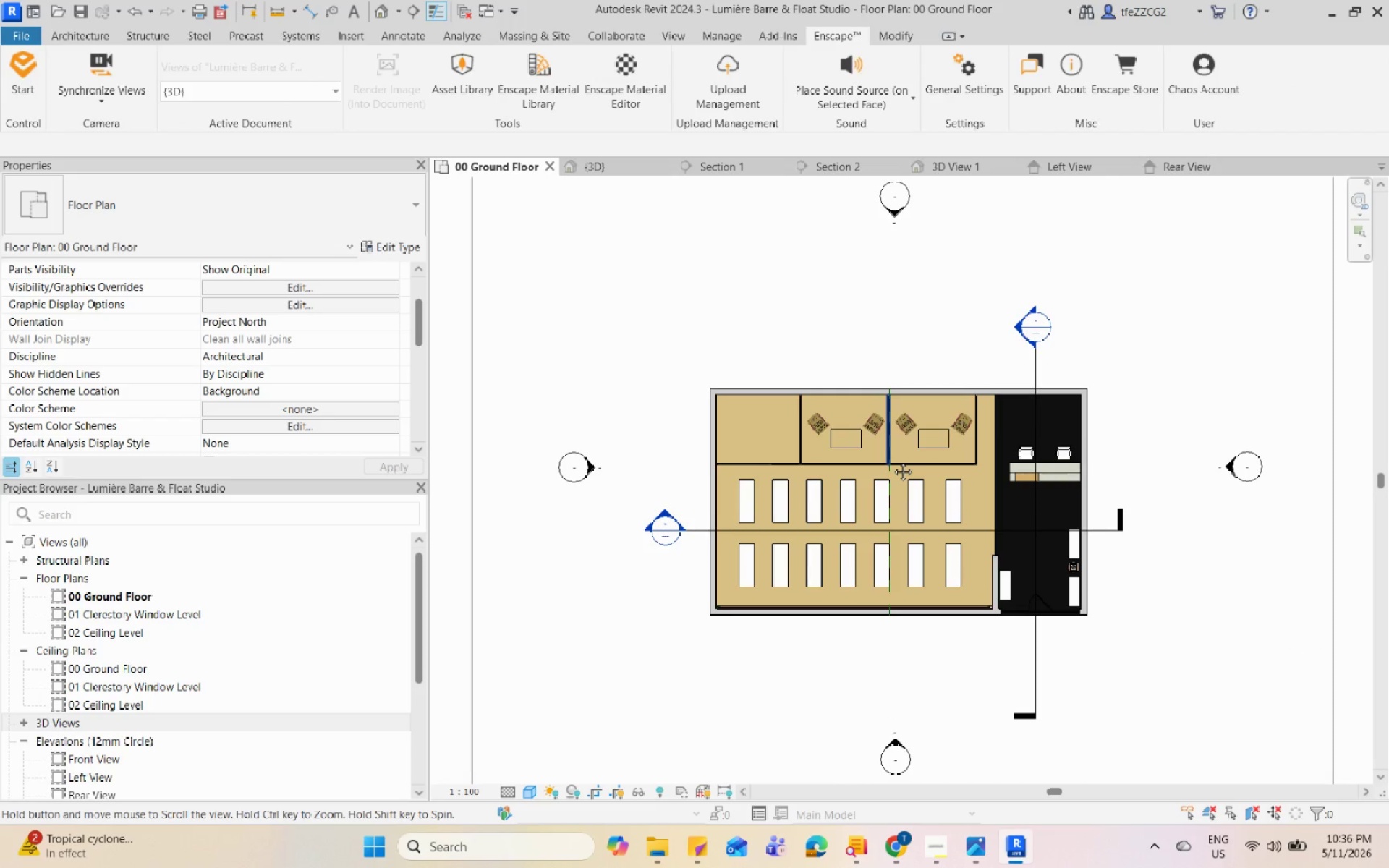 
key(PrintScreen)
 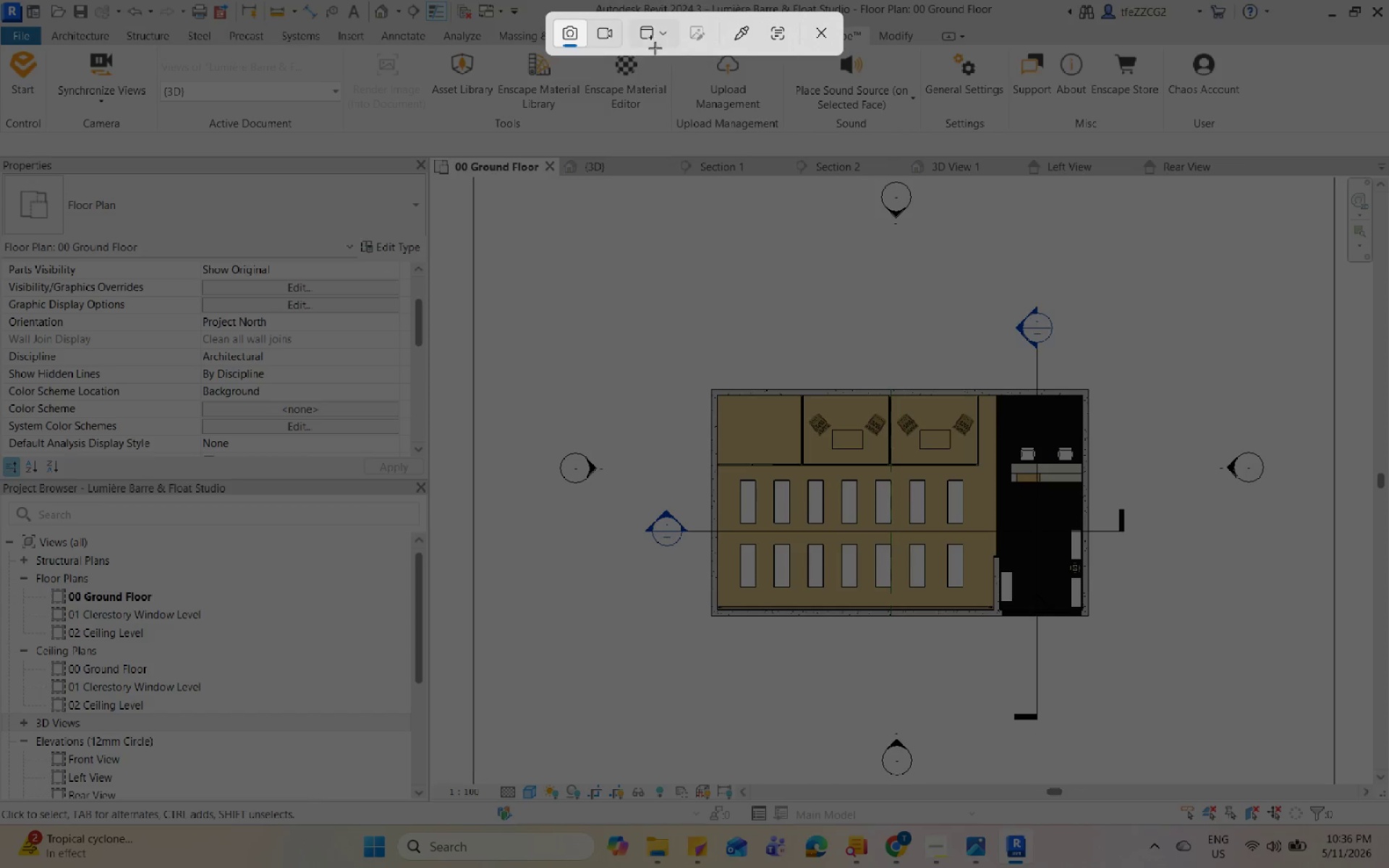 
left_click([639, 201])
 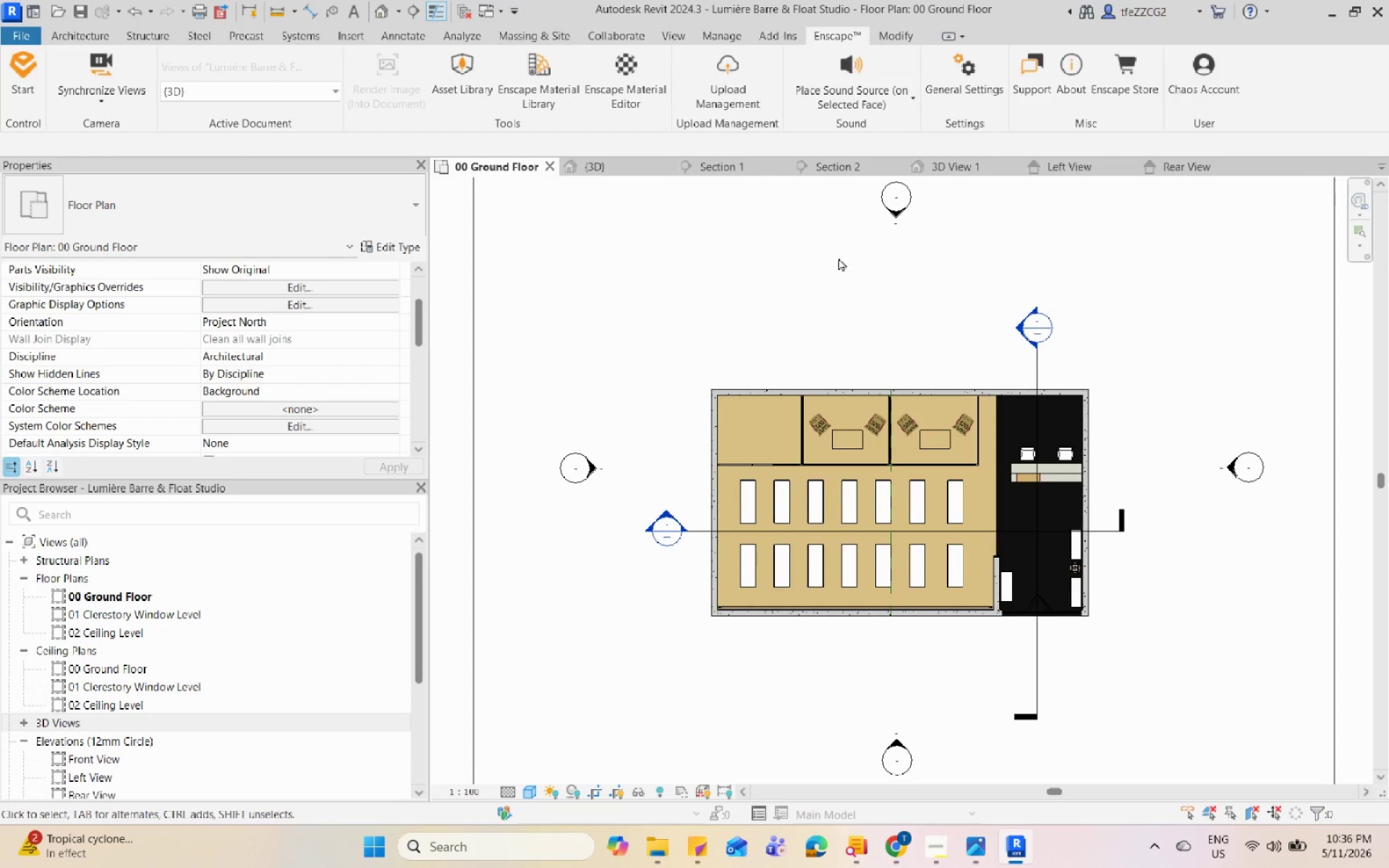 
left_click([1240, 605])
 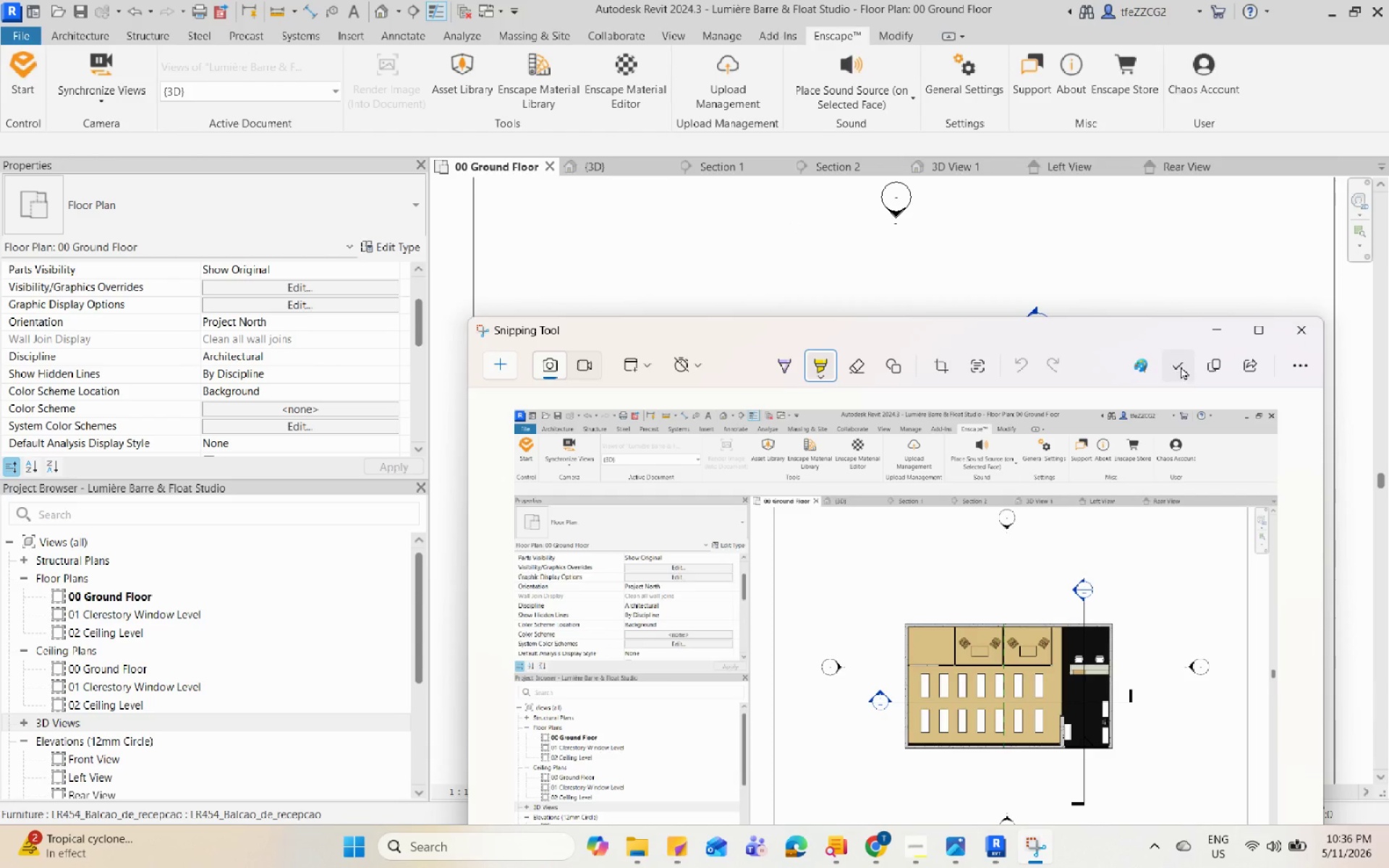 
left_click([1183, 375])
 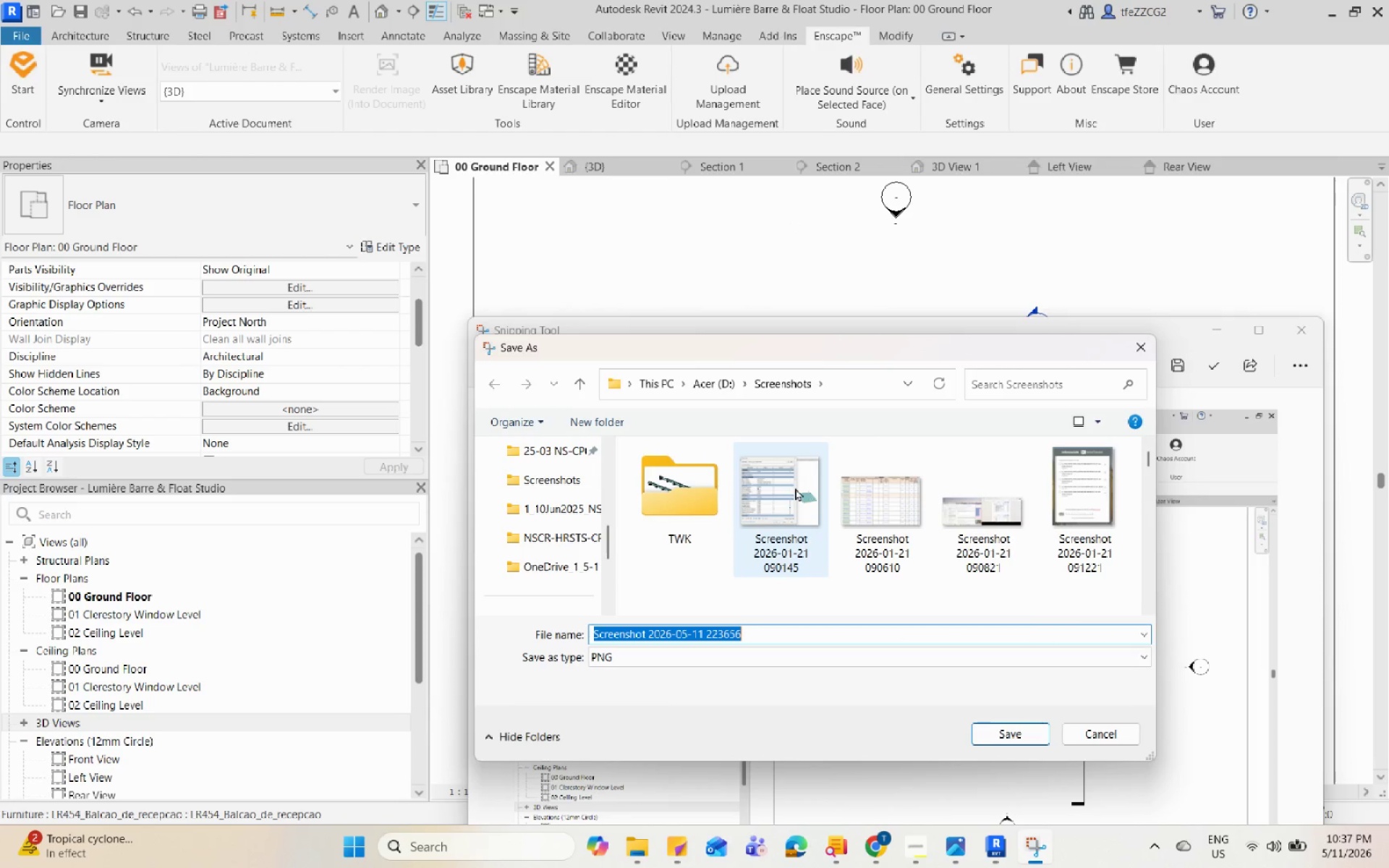 
scroll: coordinate [550, 556], scroll_direction: up, amount: 7.0
 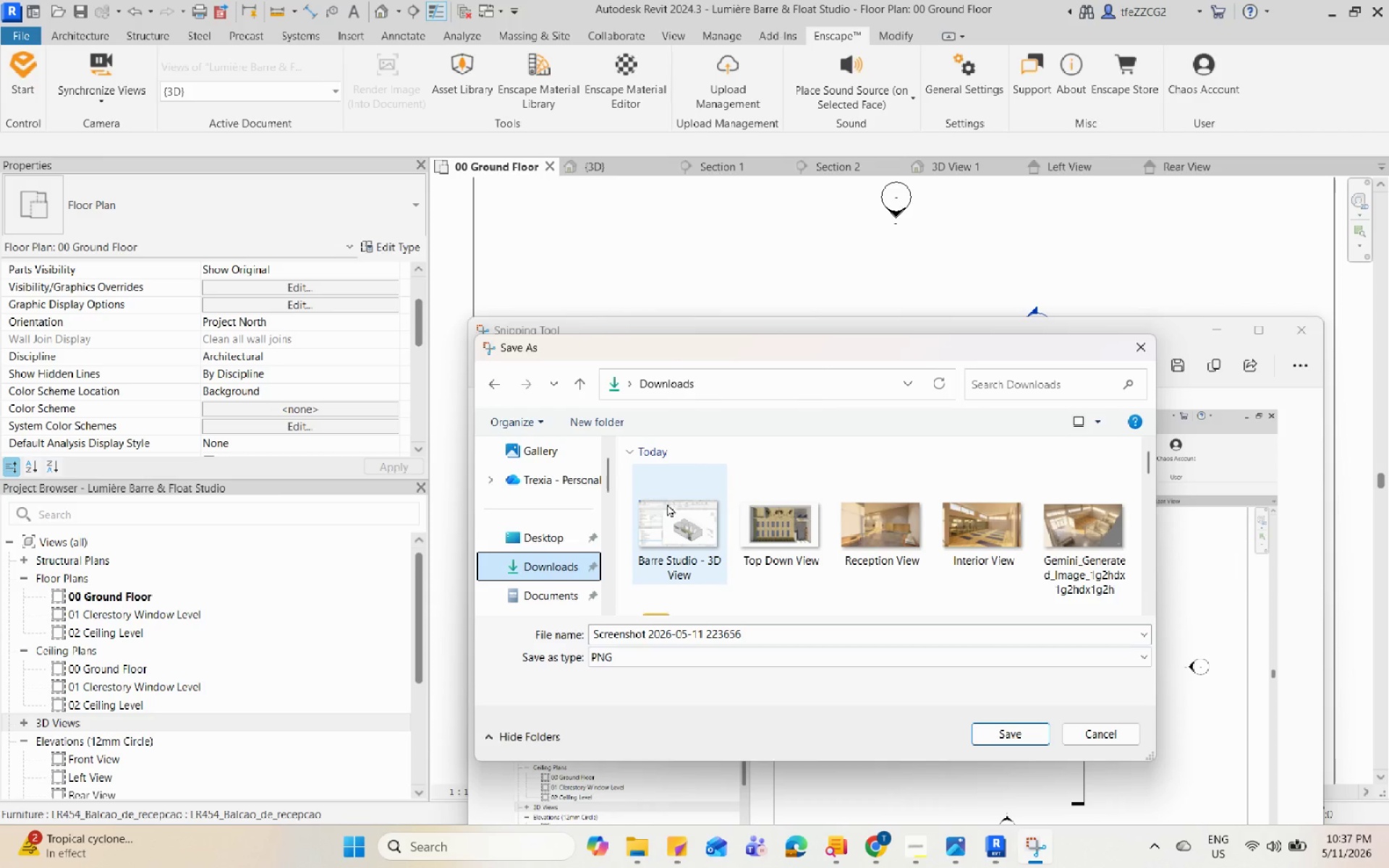 
left_click([679, 500])
 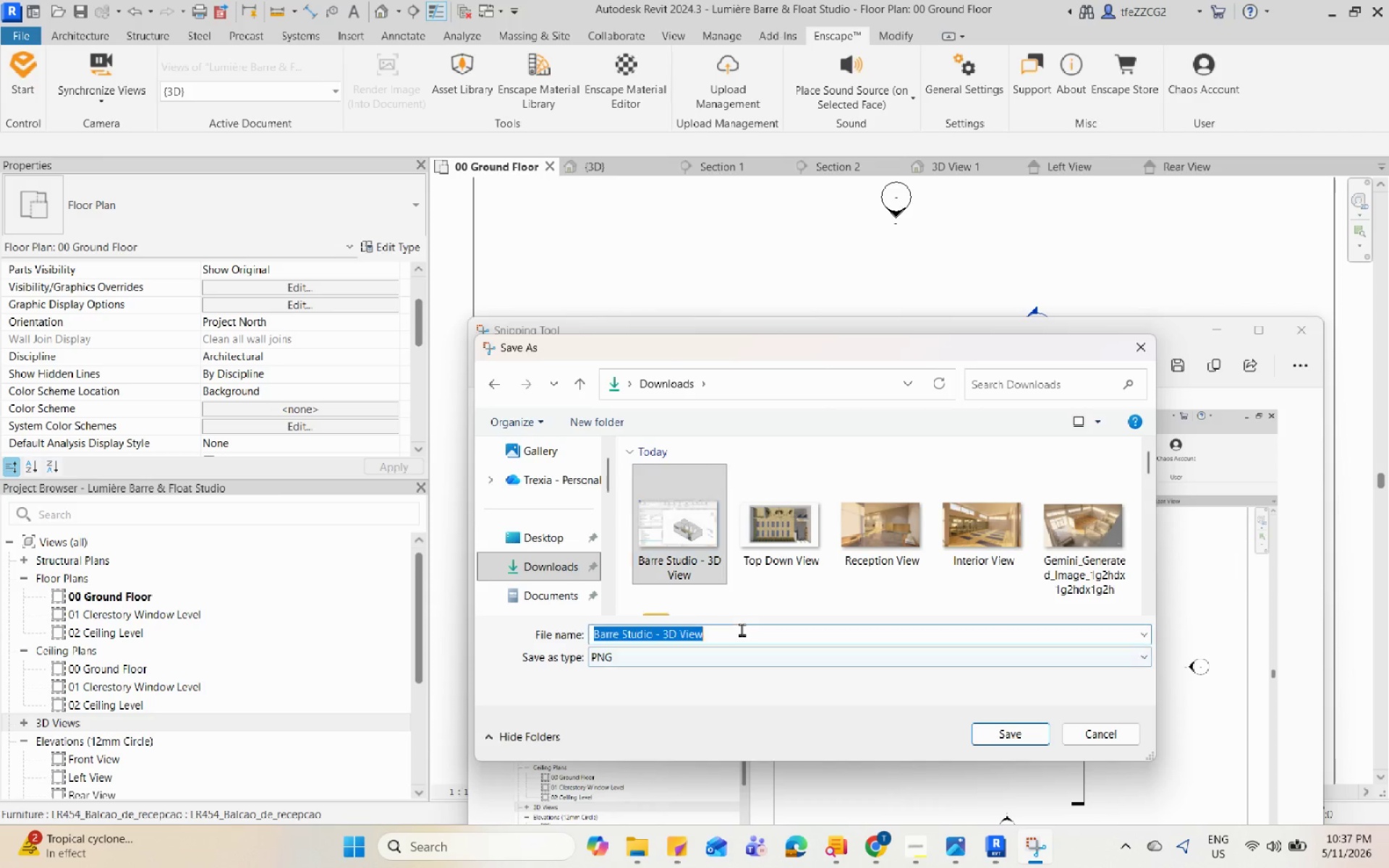 
double_click([715, 636])
 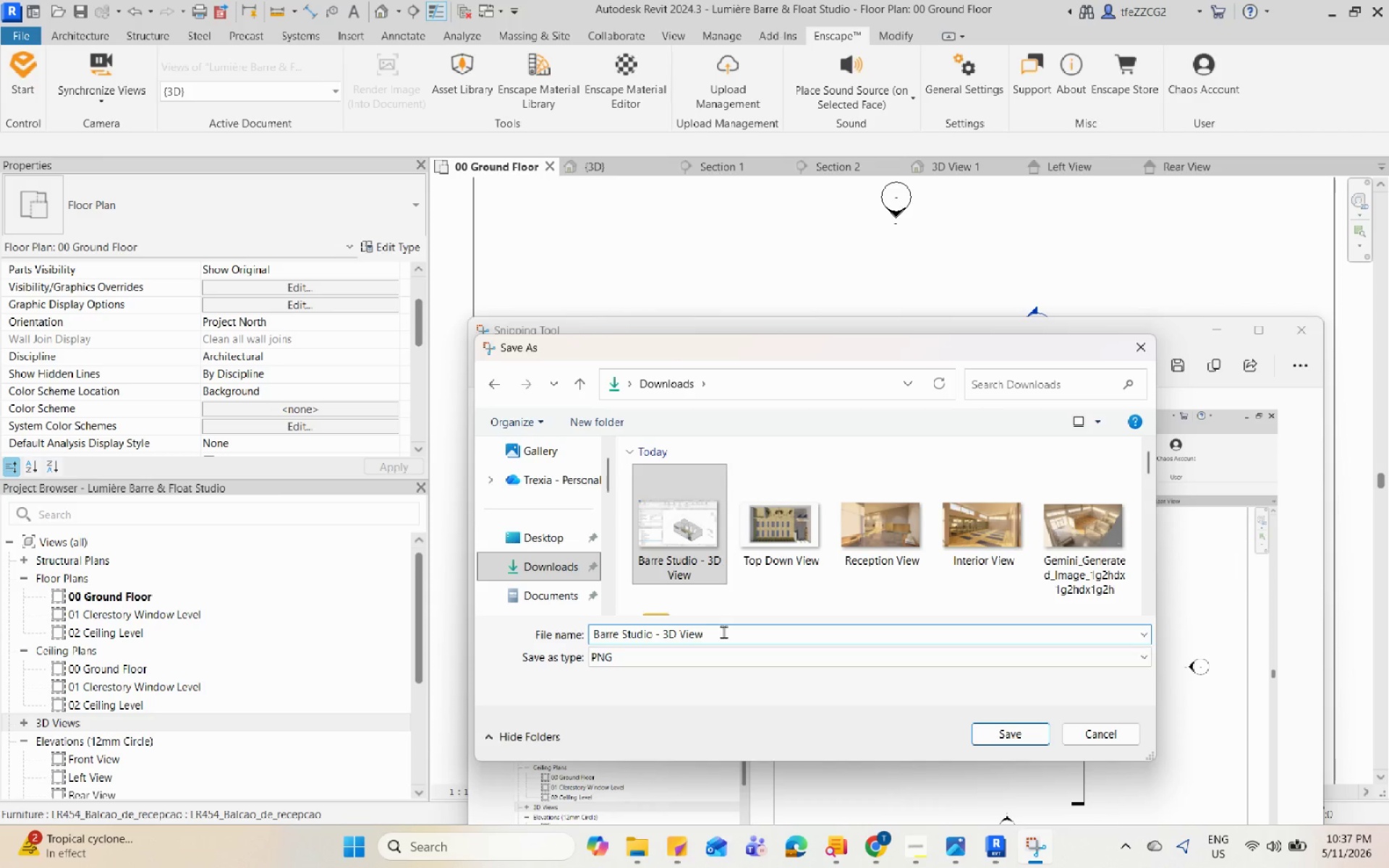 
key(Backspace)
key(Backspace)
key(Backspace)
key(Backspace)
key(Backspace)
key(Backspace)
key(Backspace)
type(Floor Plan View)
 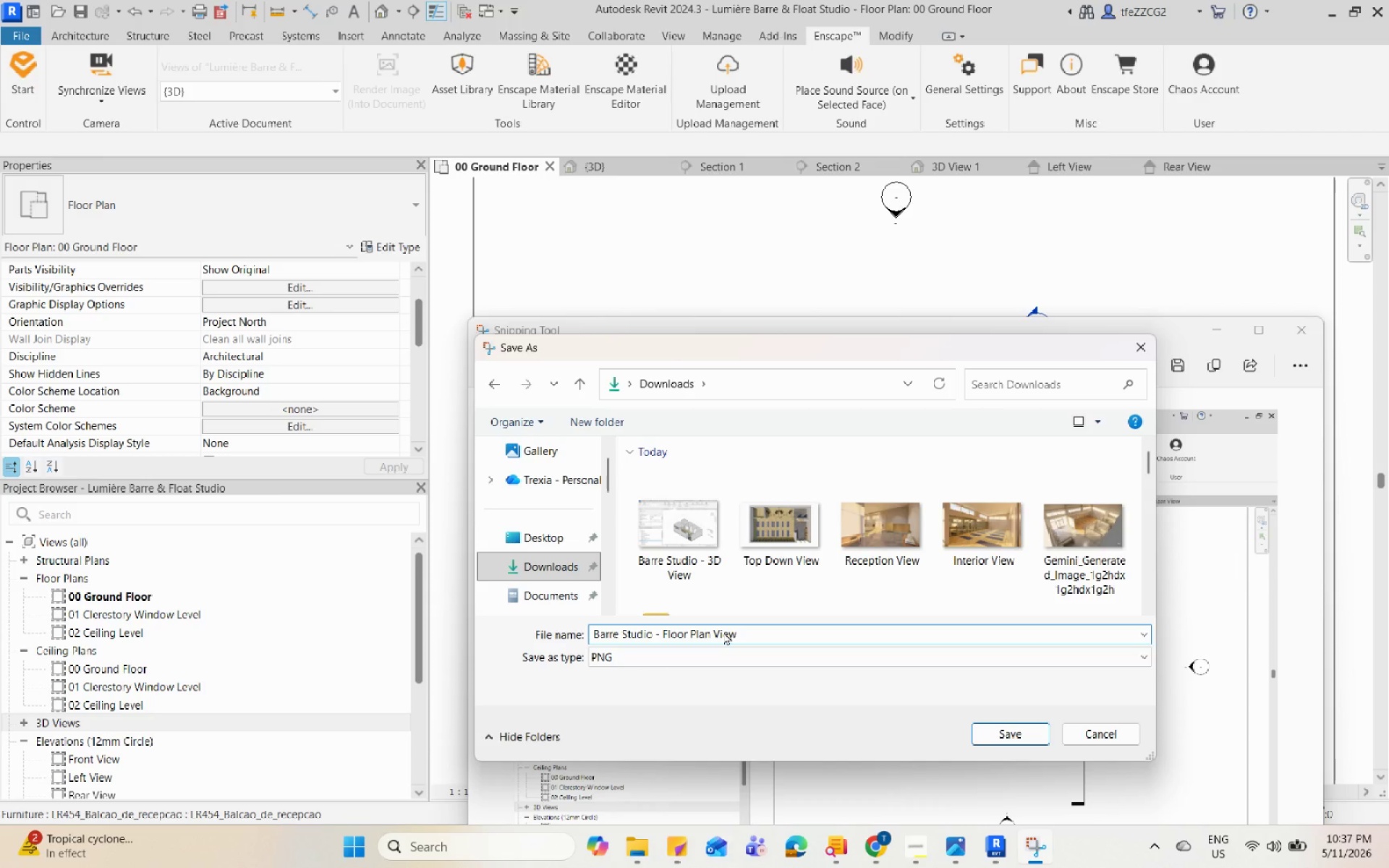 
key(Enter)
 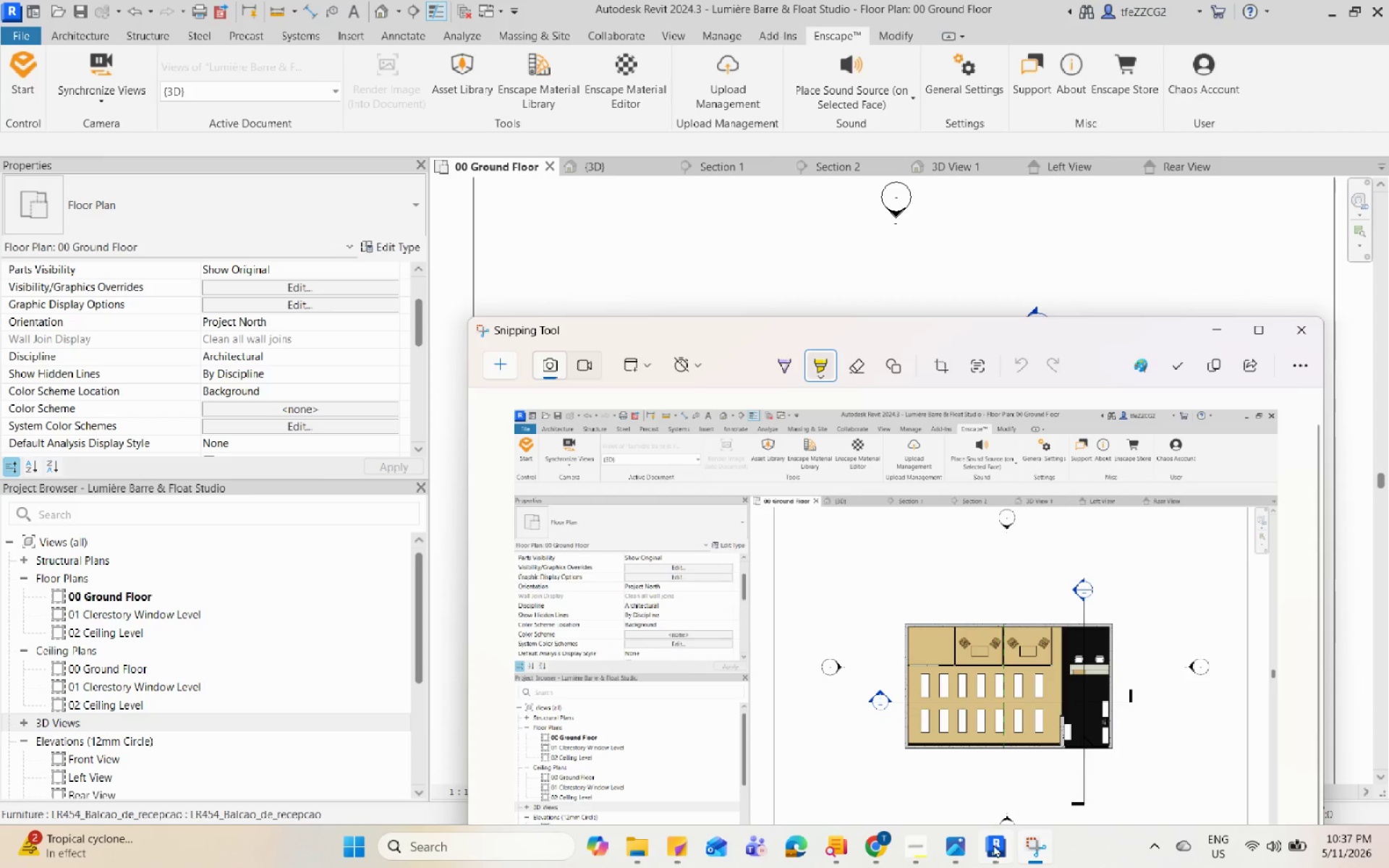 
double_click([993, 844])
 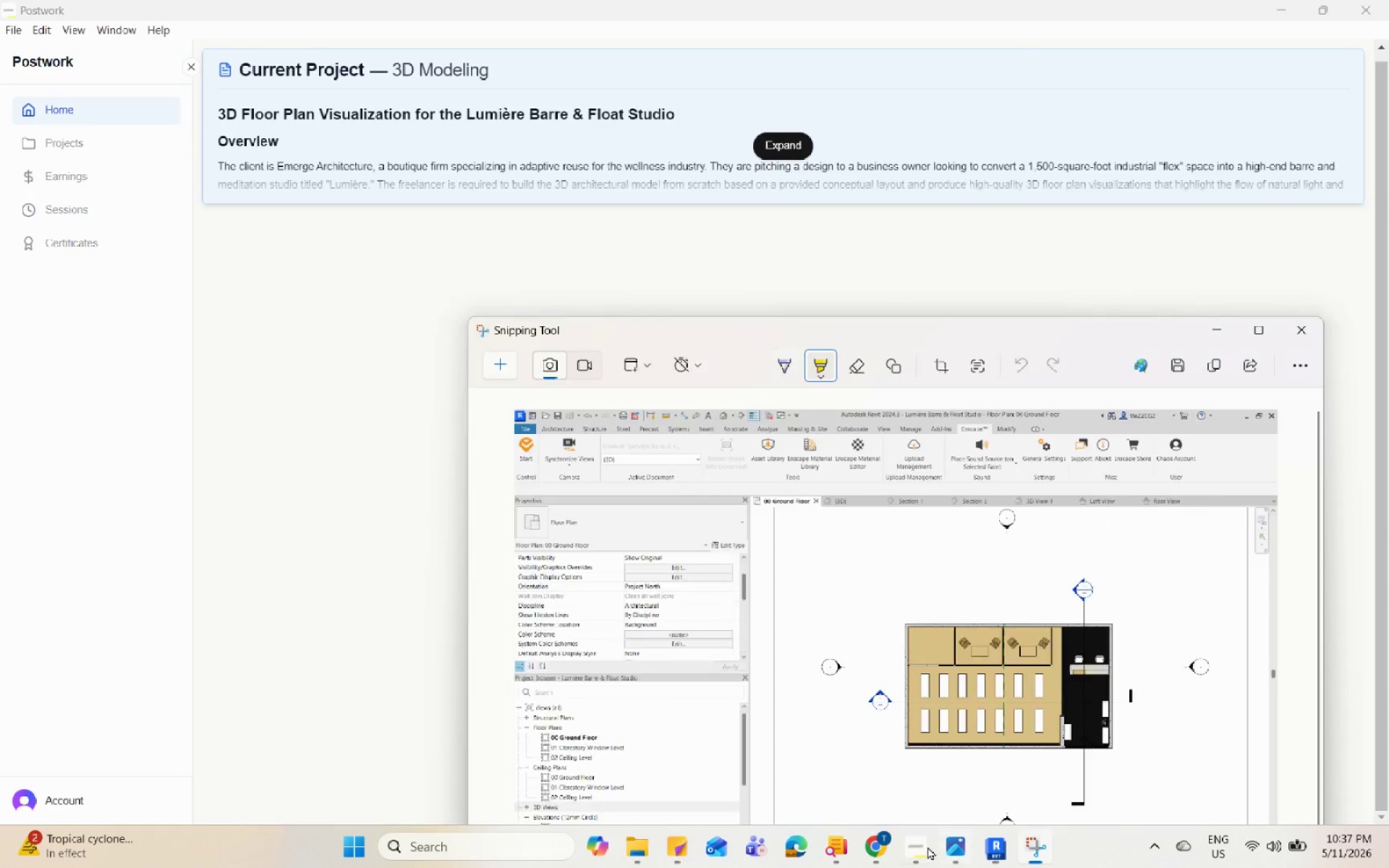 
triple_click([920, 846])